 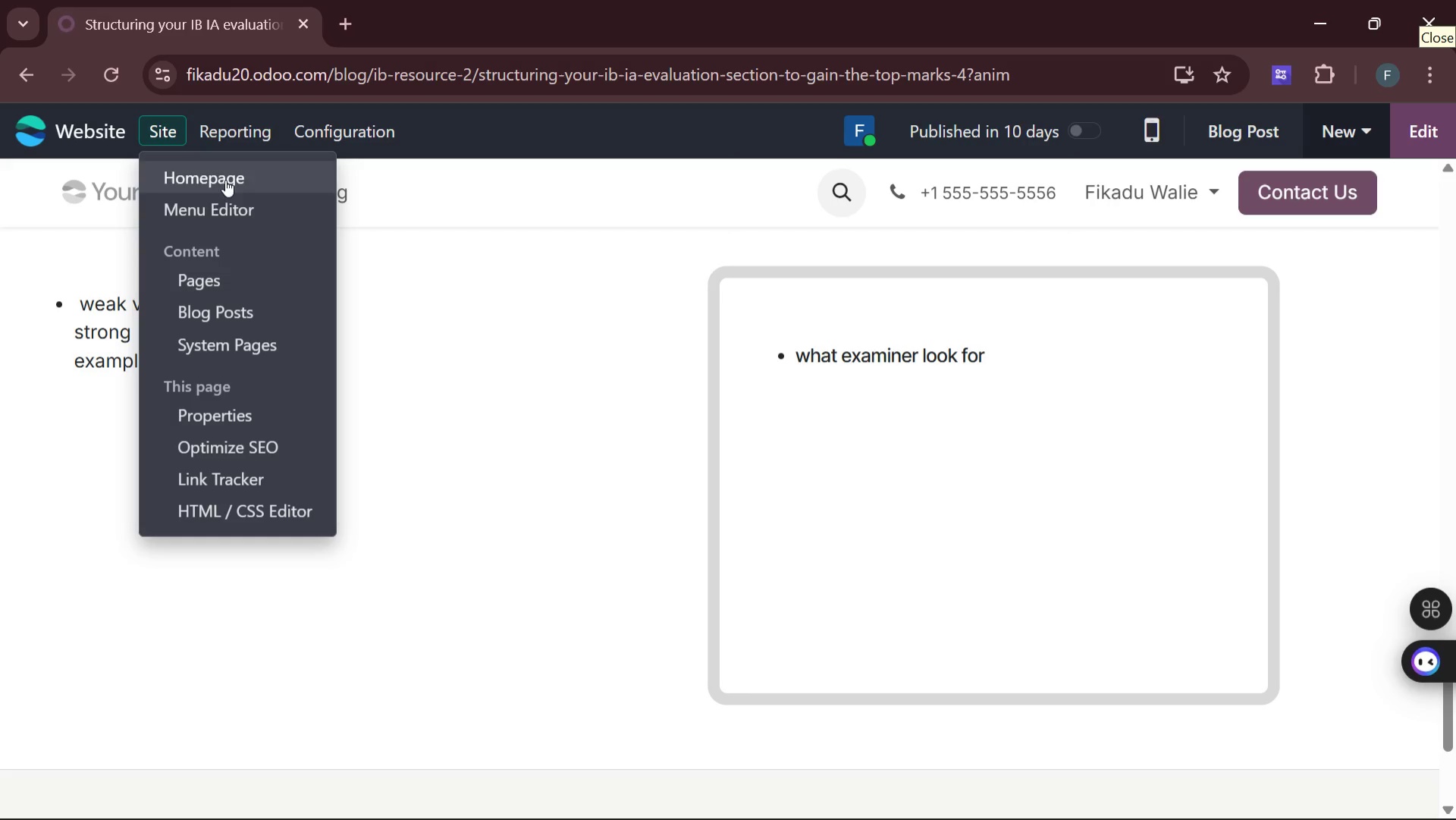 
left_click([236, 316])
 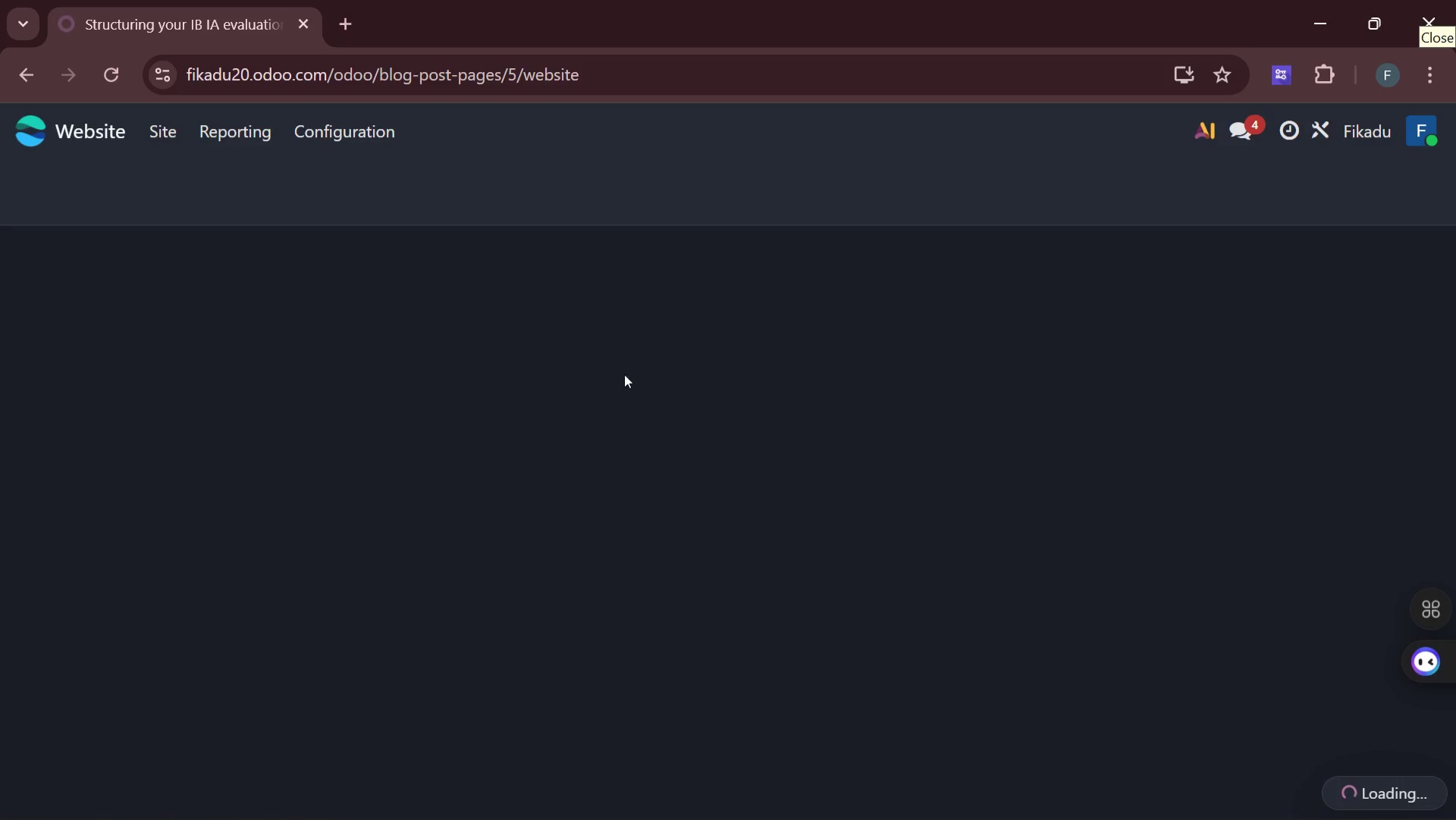 
mouse_move([645, 350])
 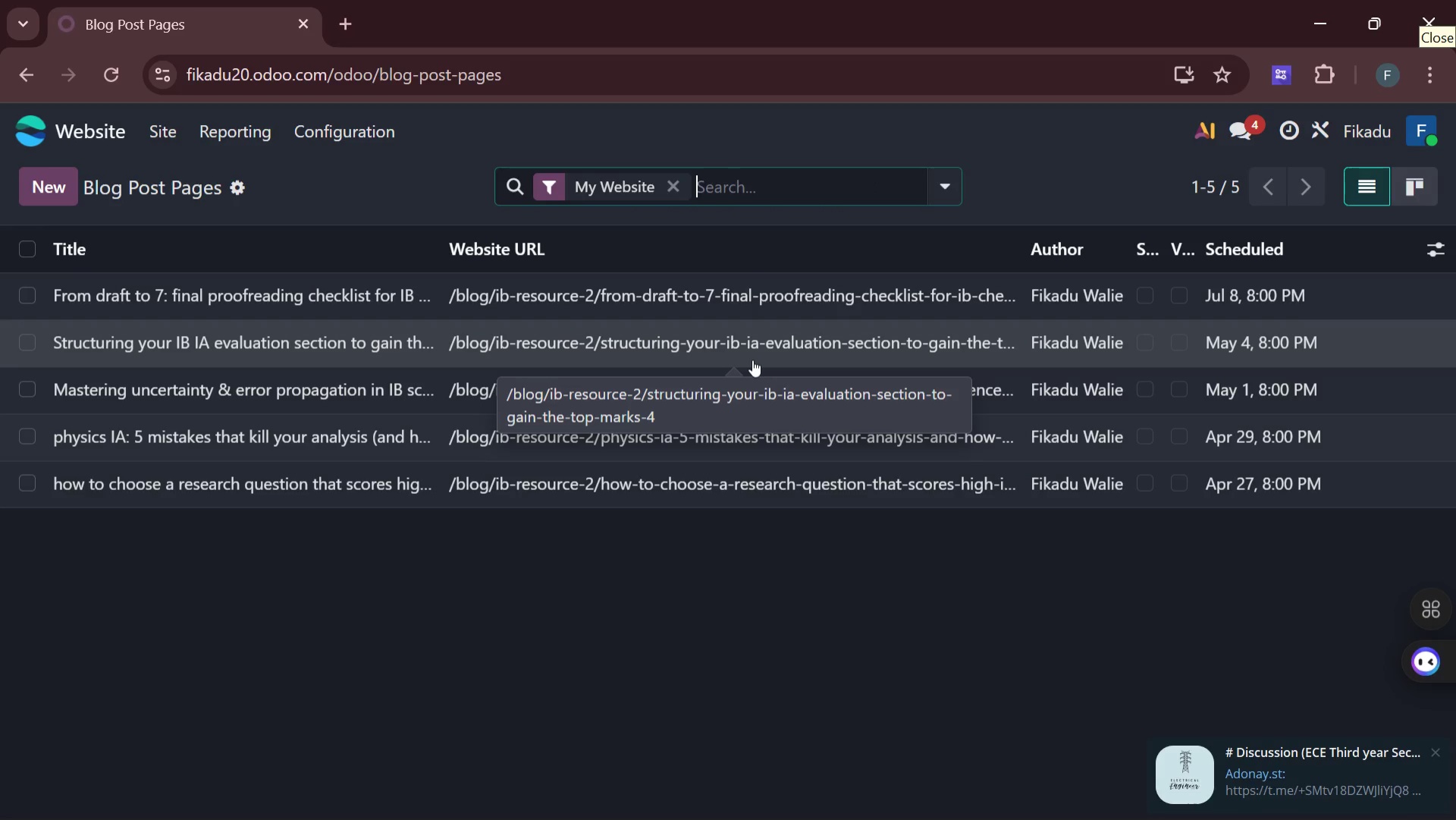 
wait(41.57)
 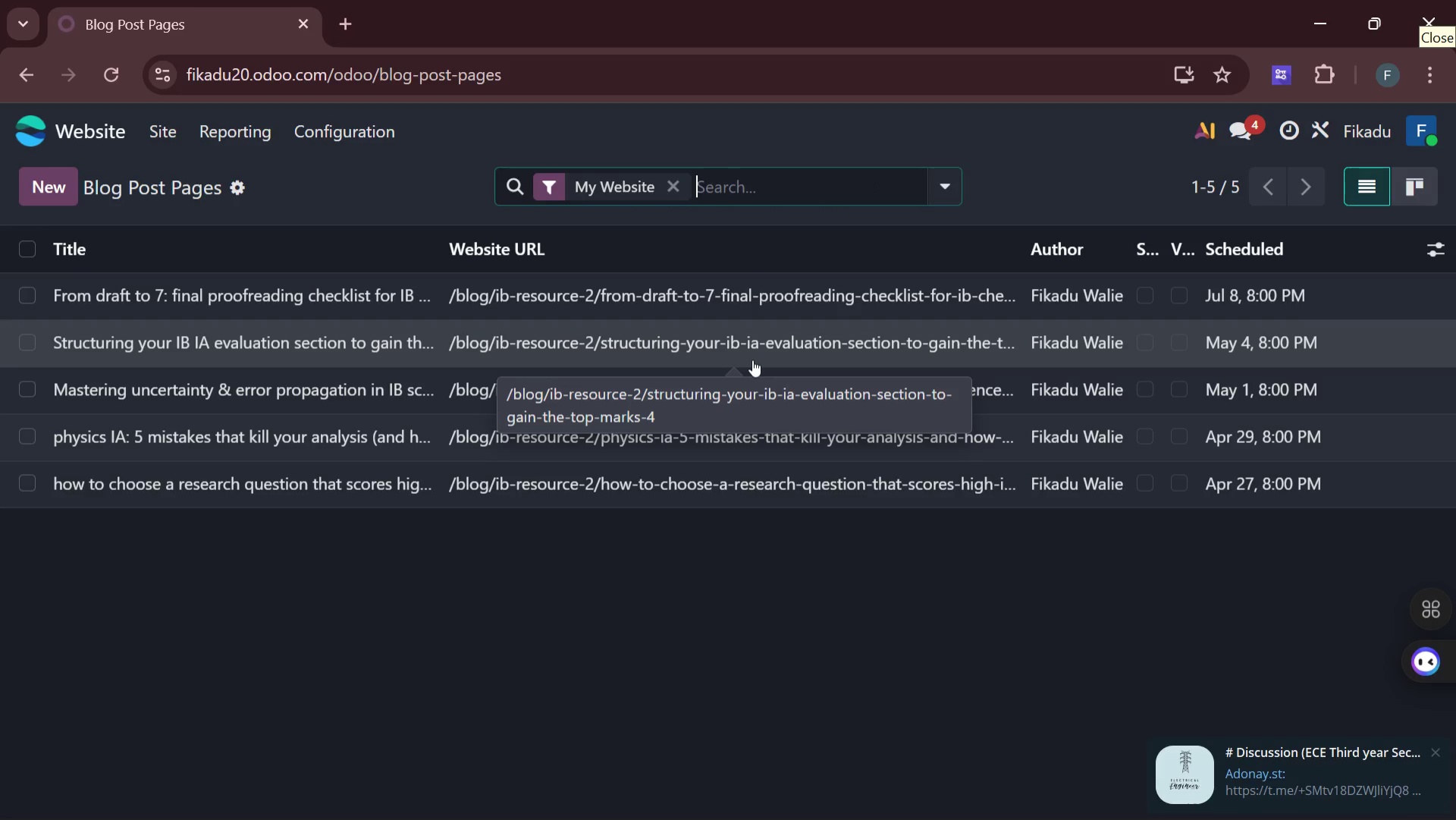 
left_click([166, 130])
 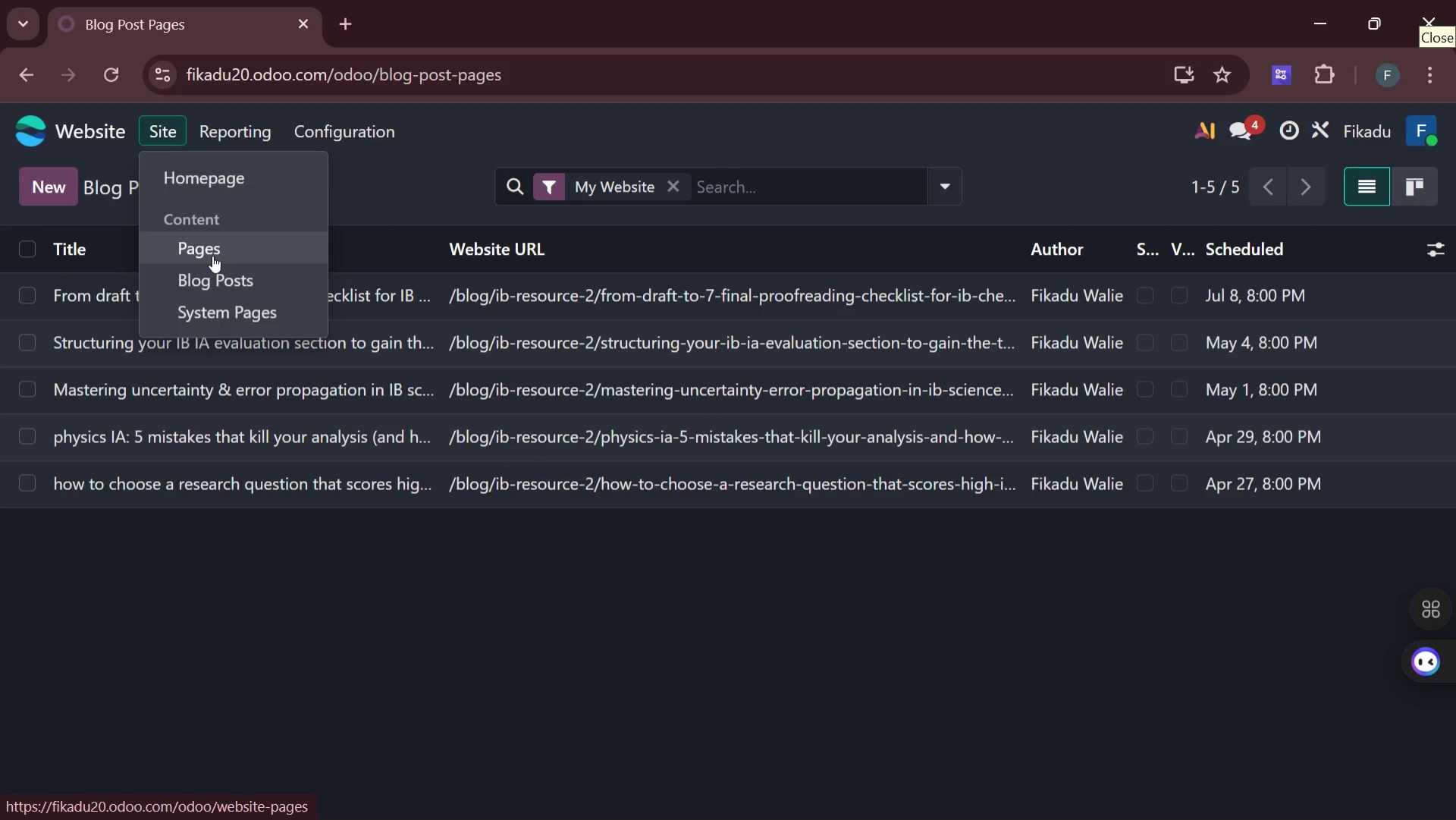 
left_click([212, 256])
 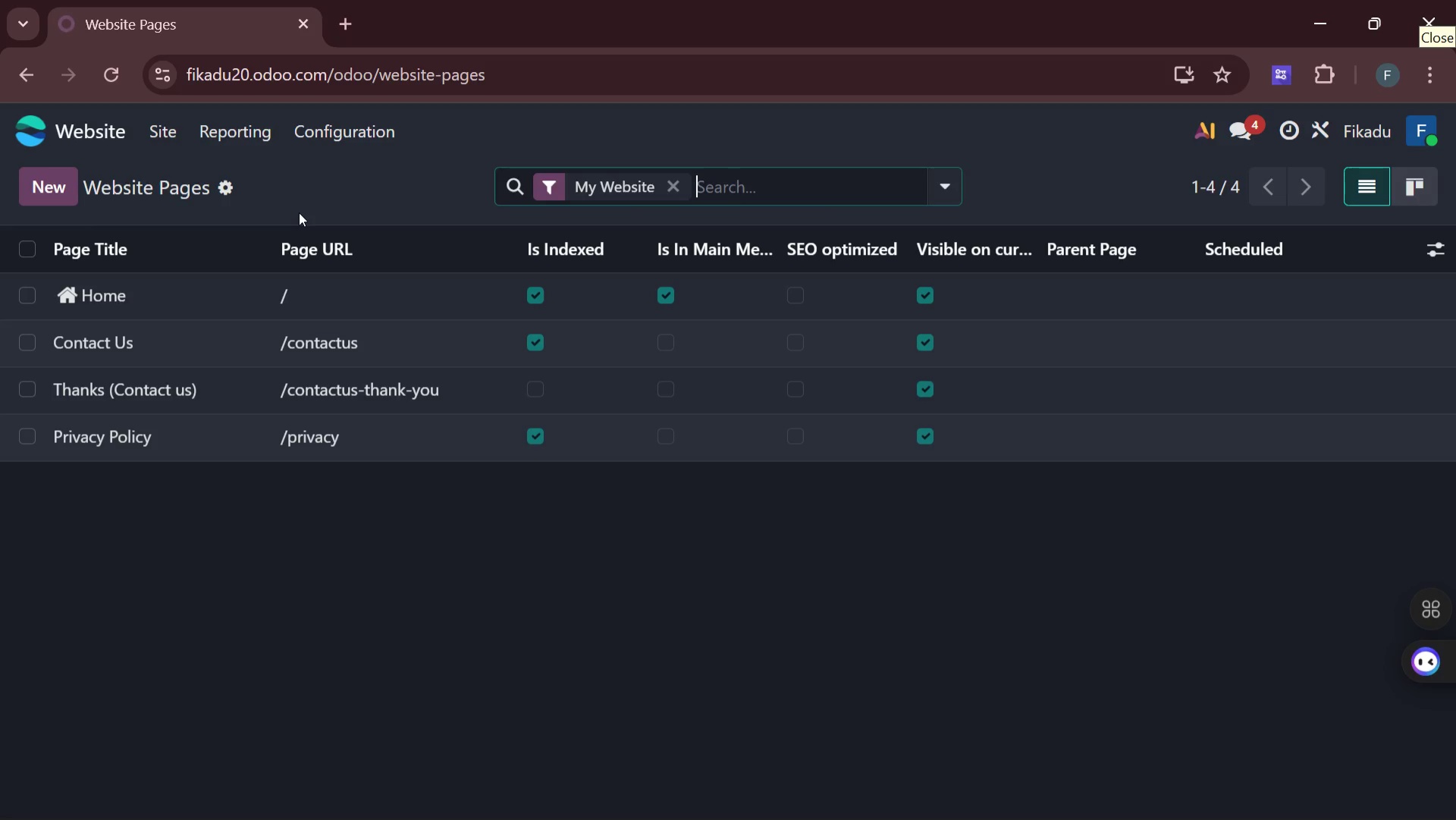 
wait(40.81)
 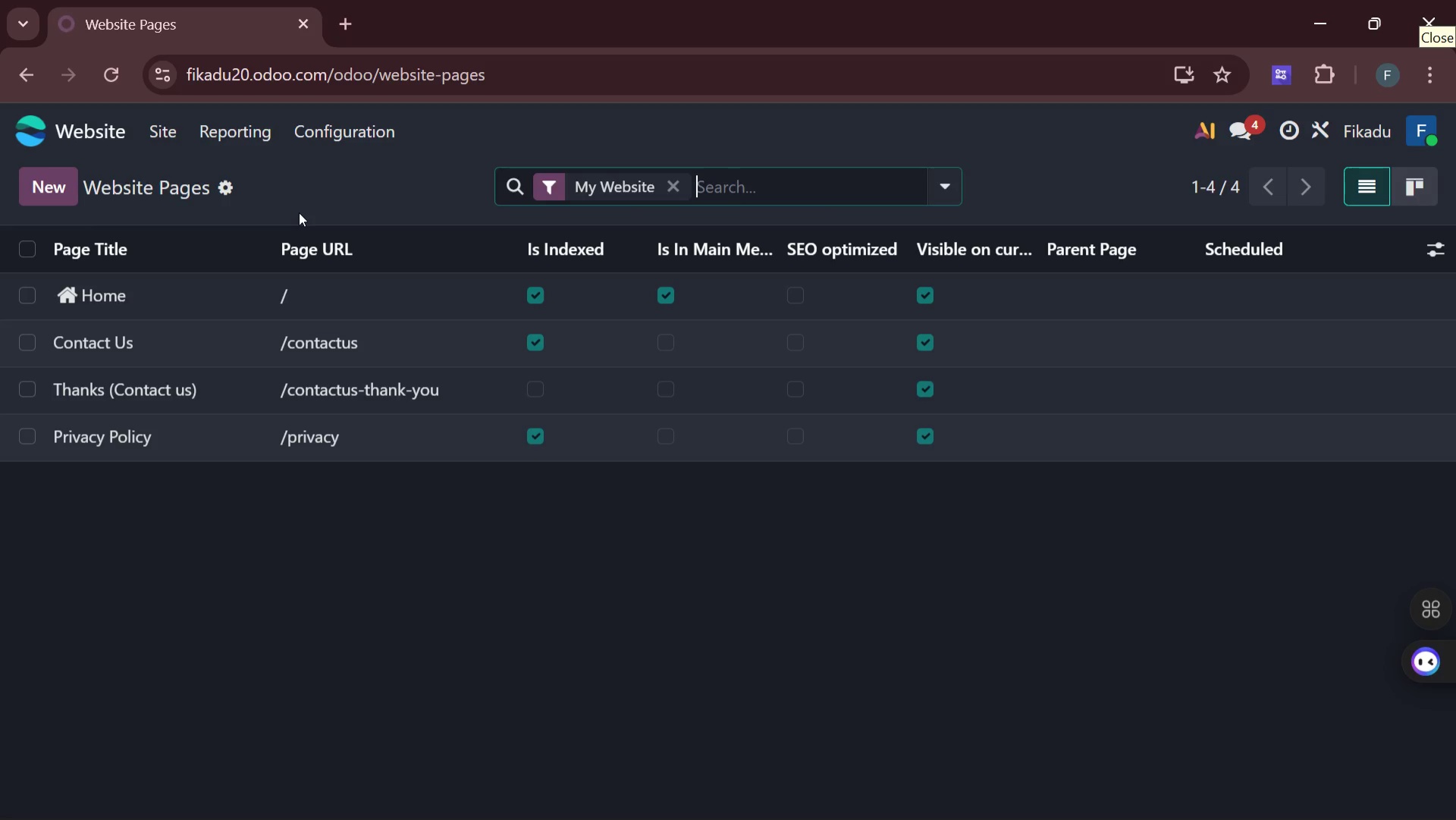 
left_click([162, 144])
 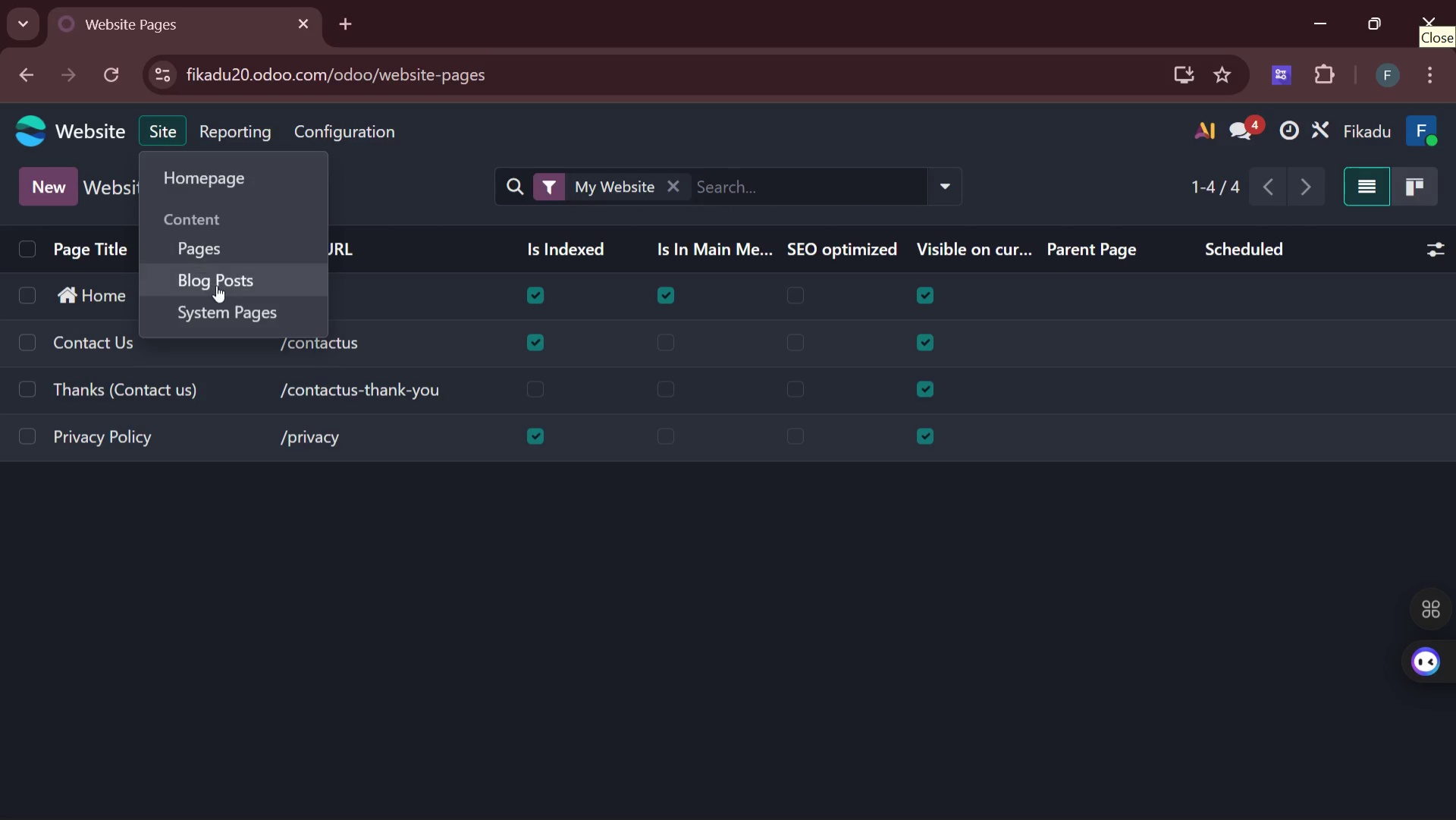 
left_click([216, 287])
 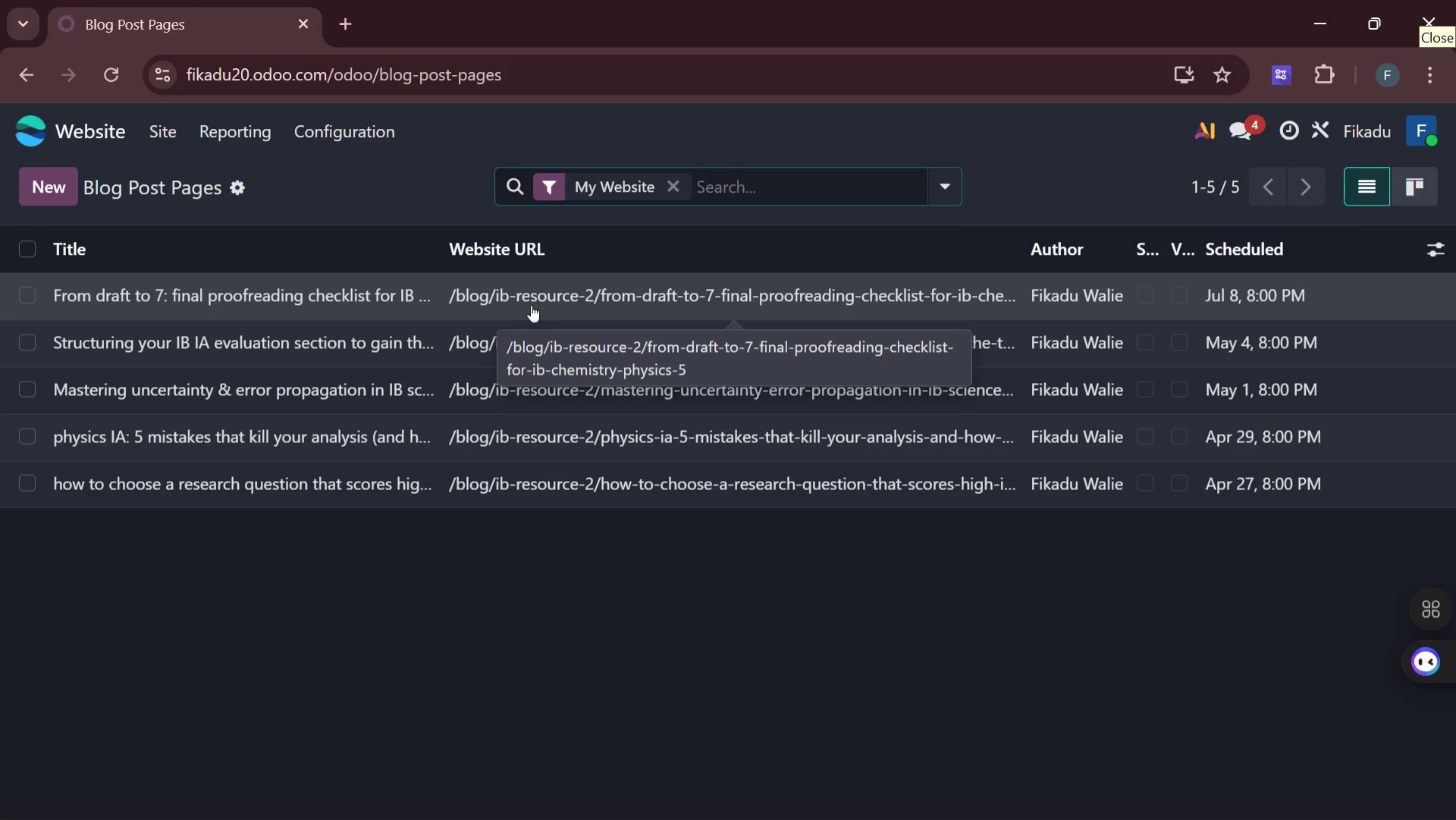 
wait(40.27)
 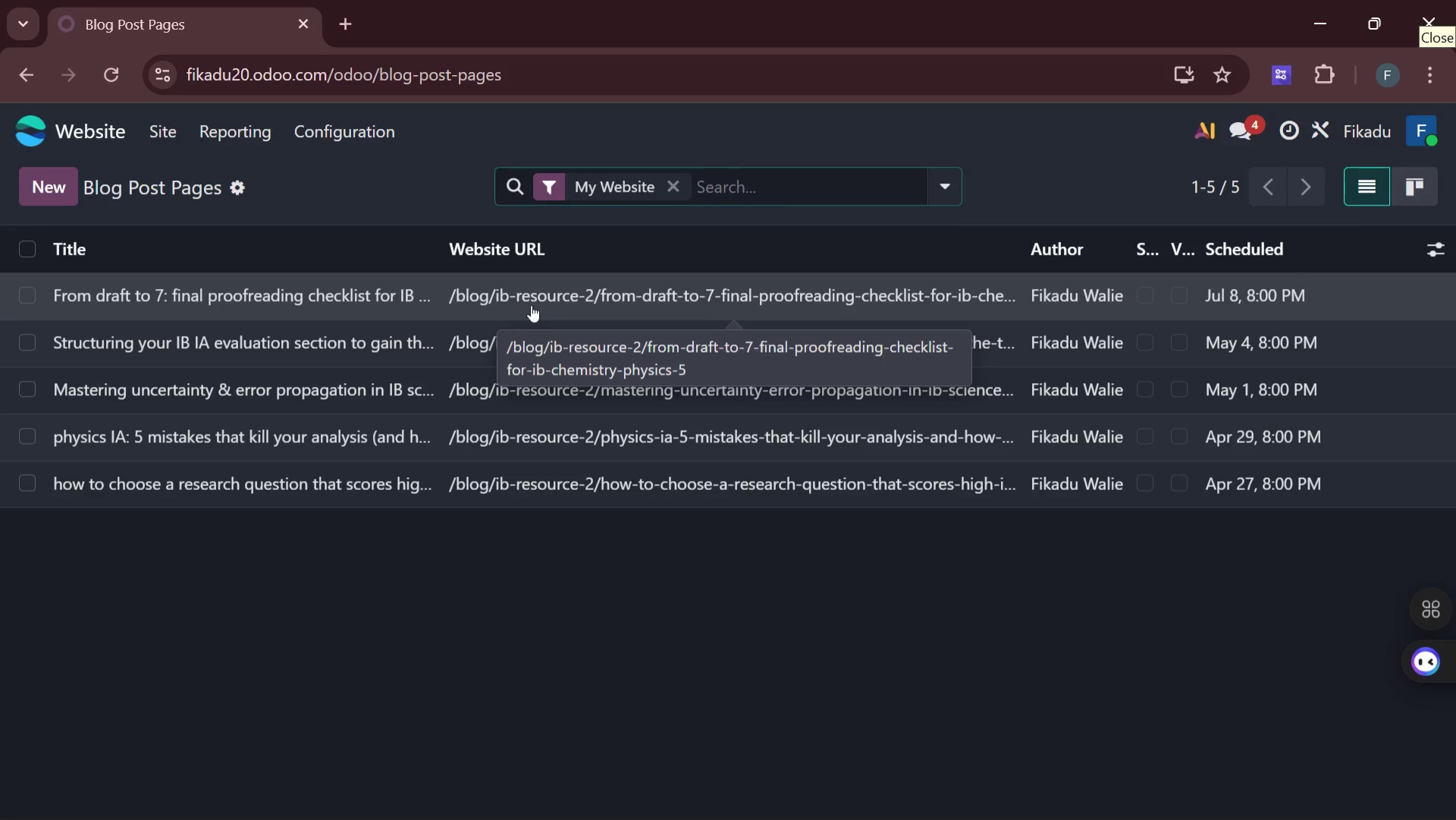 
double_click([909, 289])
 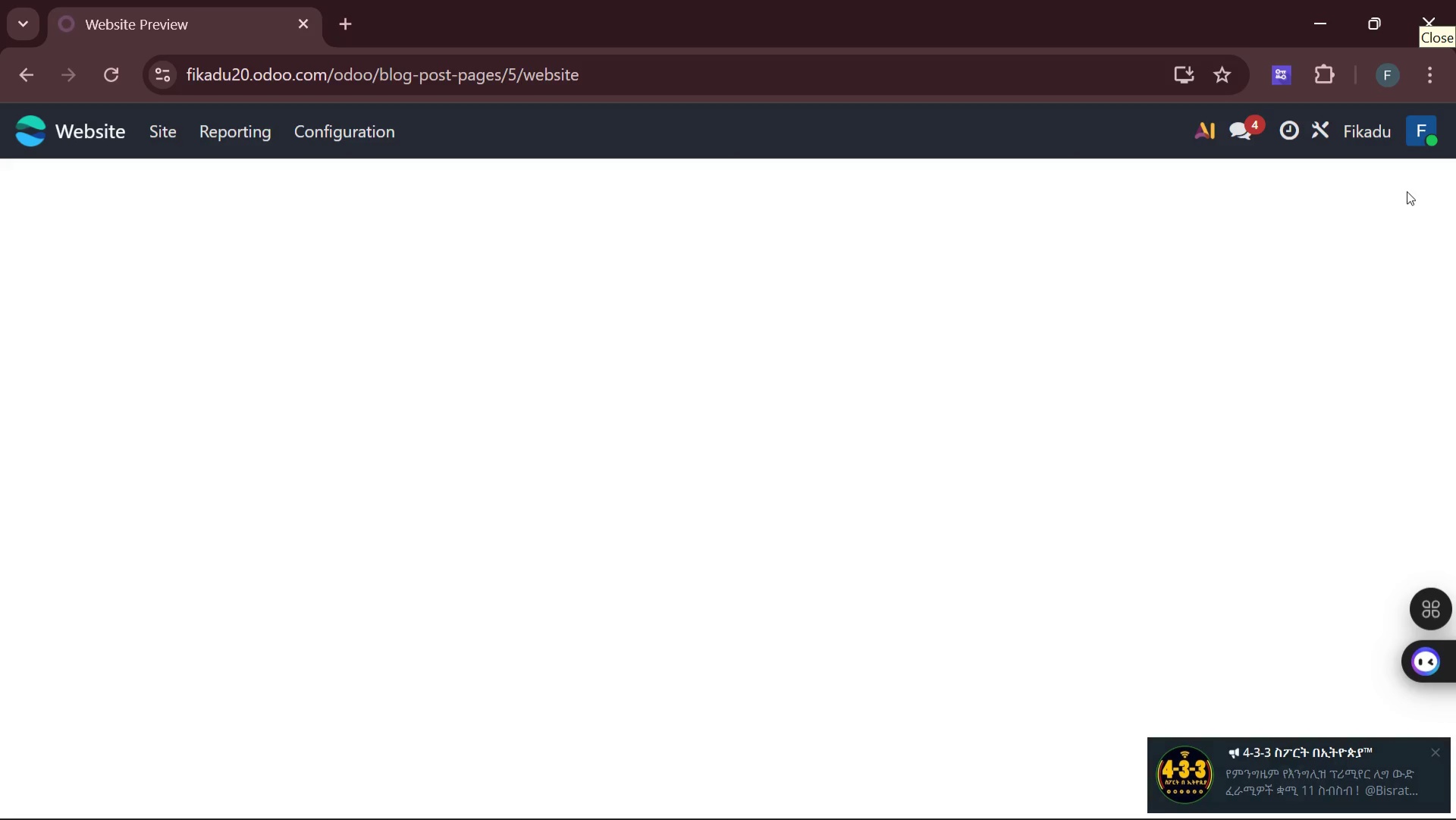 
mouse_move([1386, 174])
 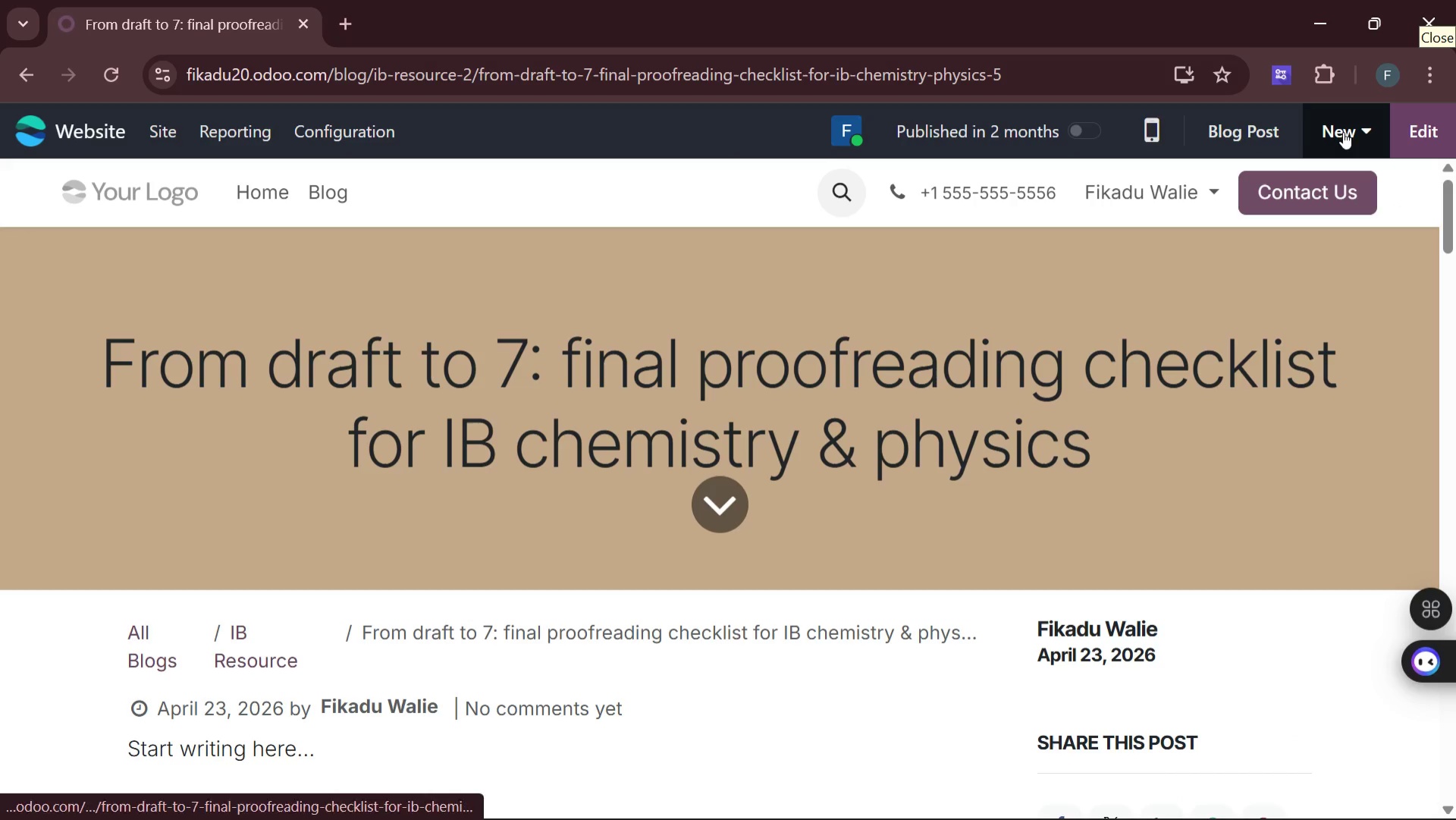 
left_click([1362, 132])
 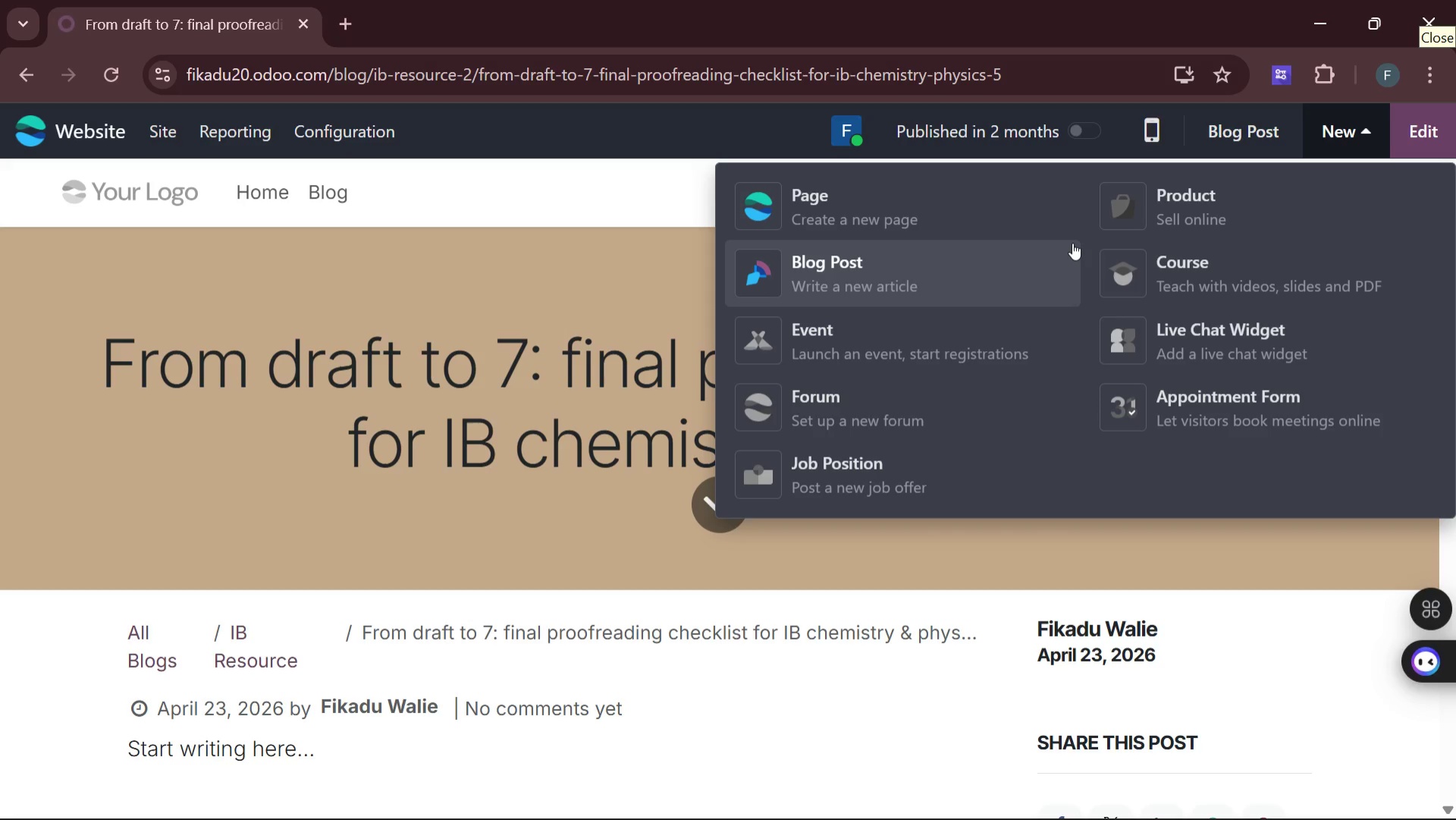 
wait(12.08)
 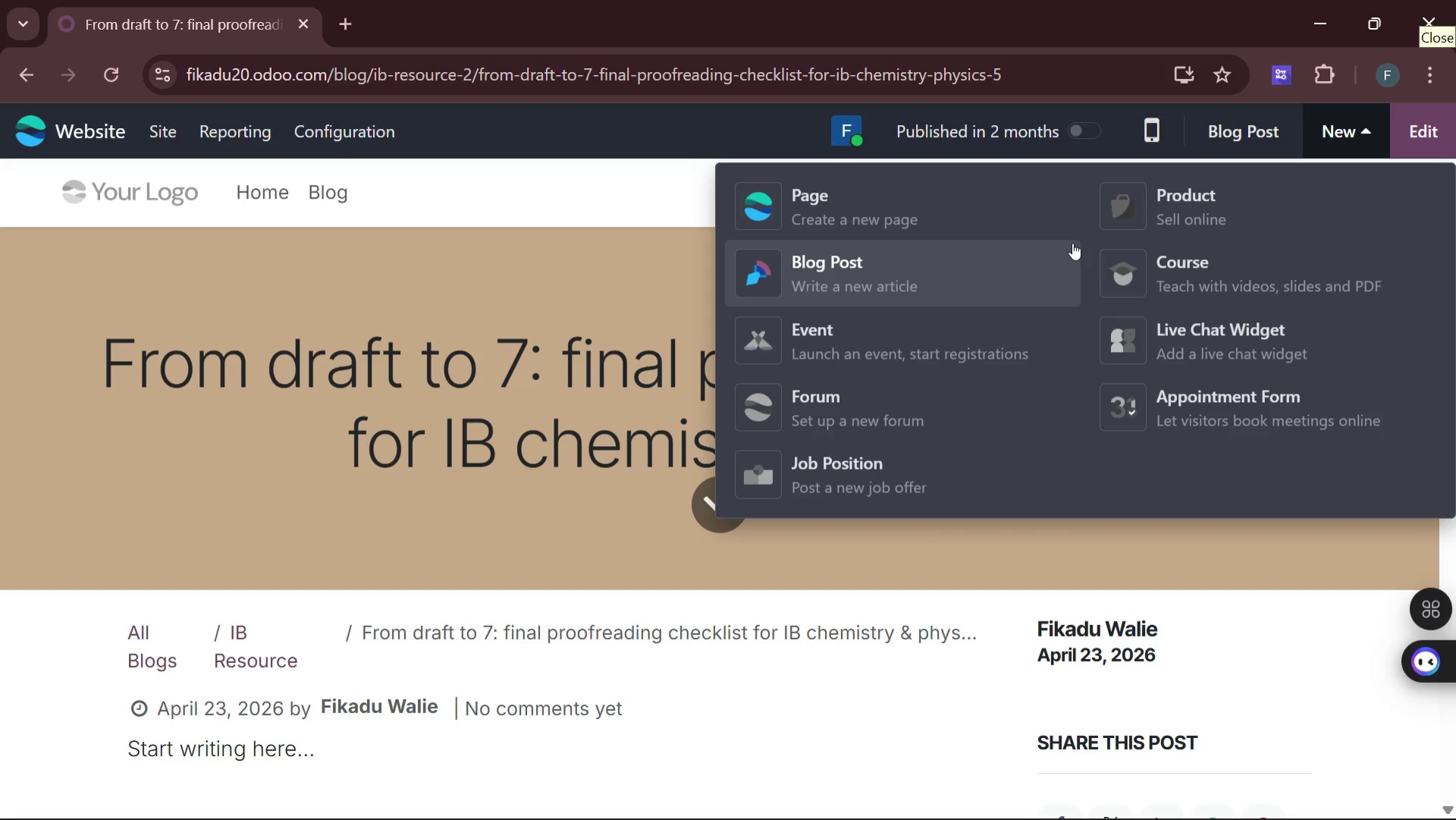 
left_click([1271, 129])
 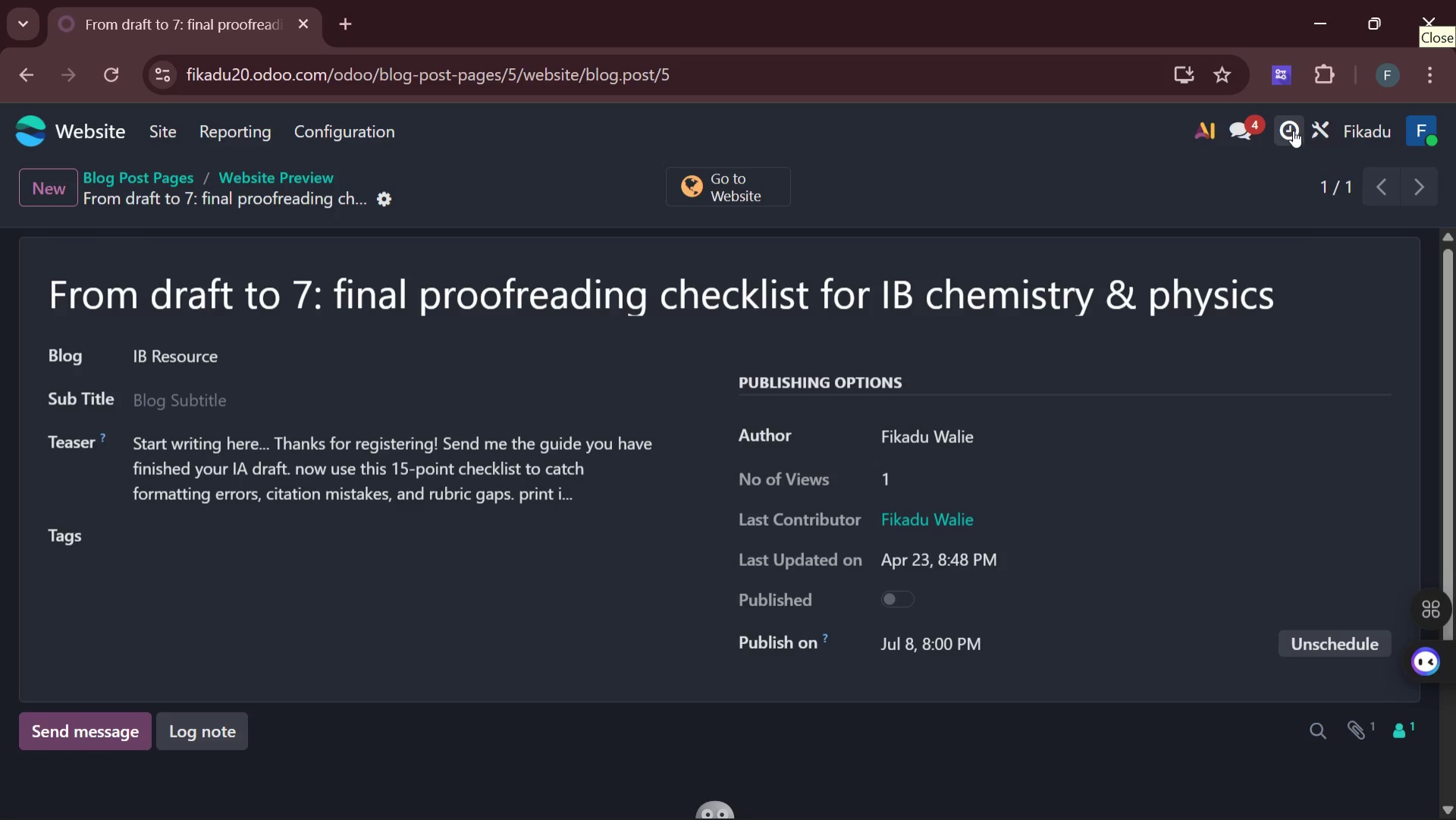 
wait(11.41)
 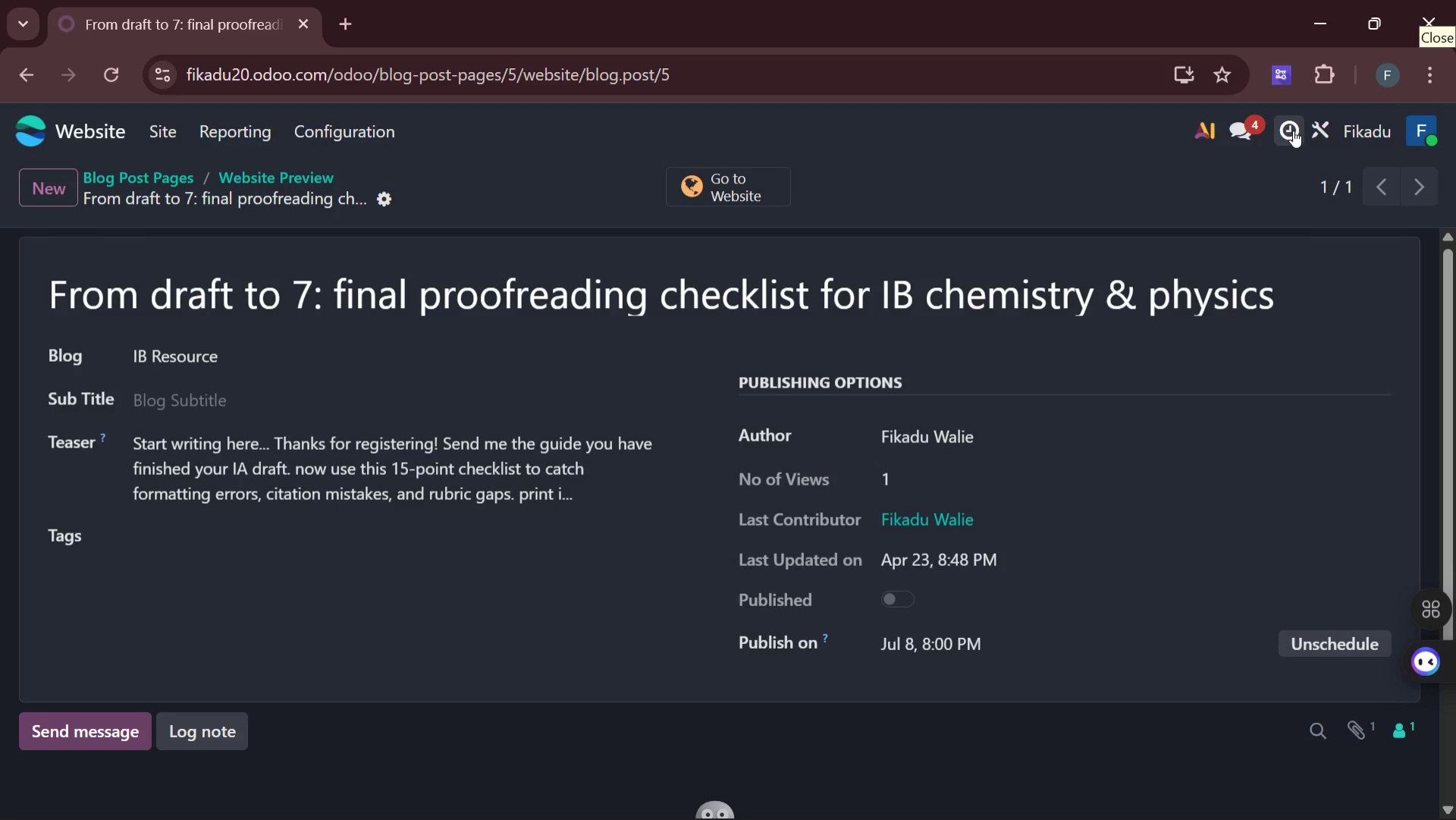 
left_click([171, 129])
 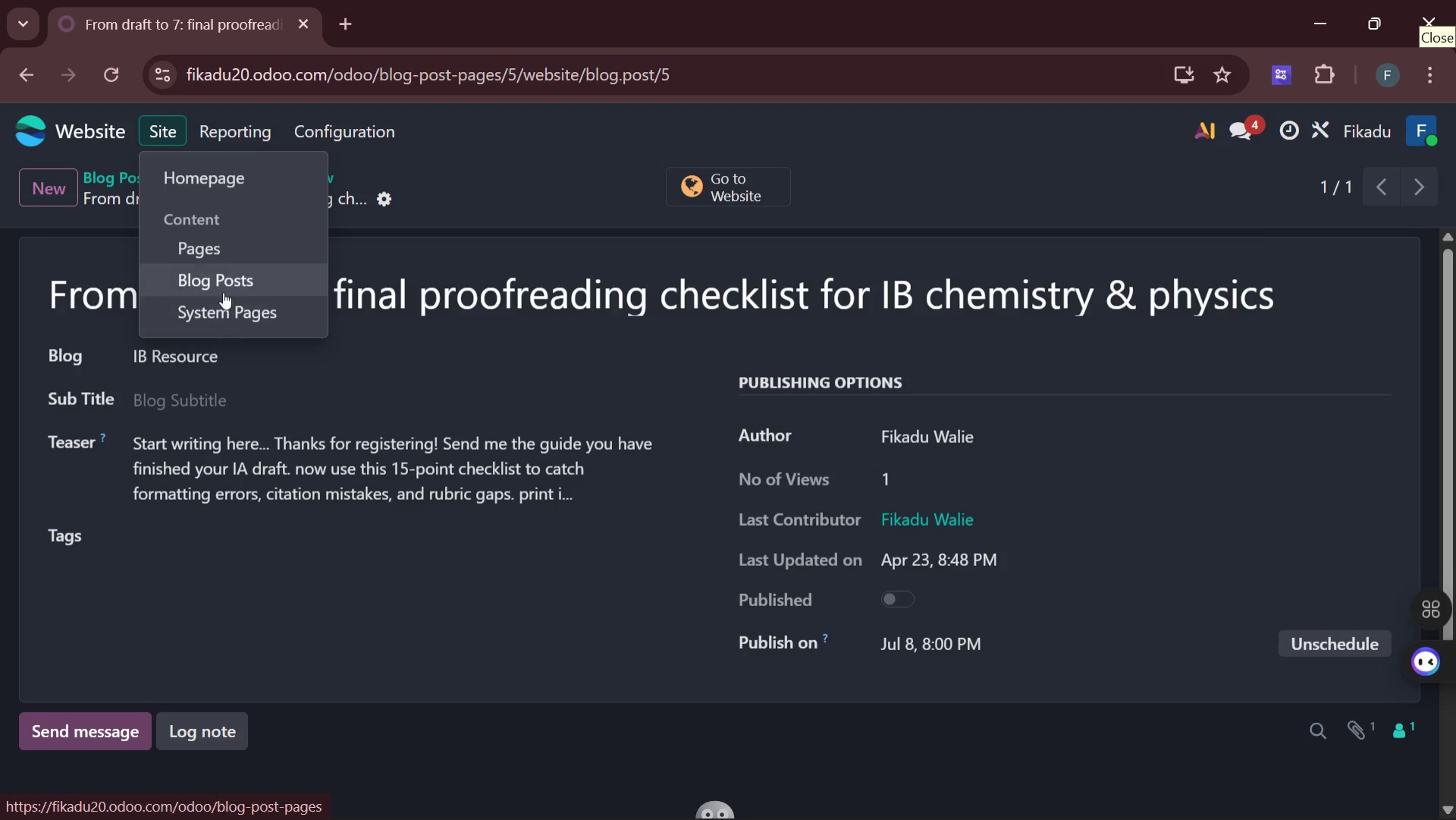 
left_click([223, 285])
 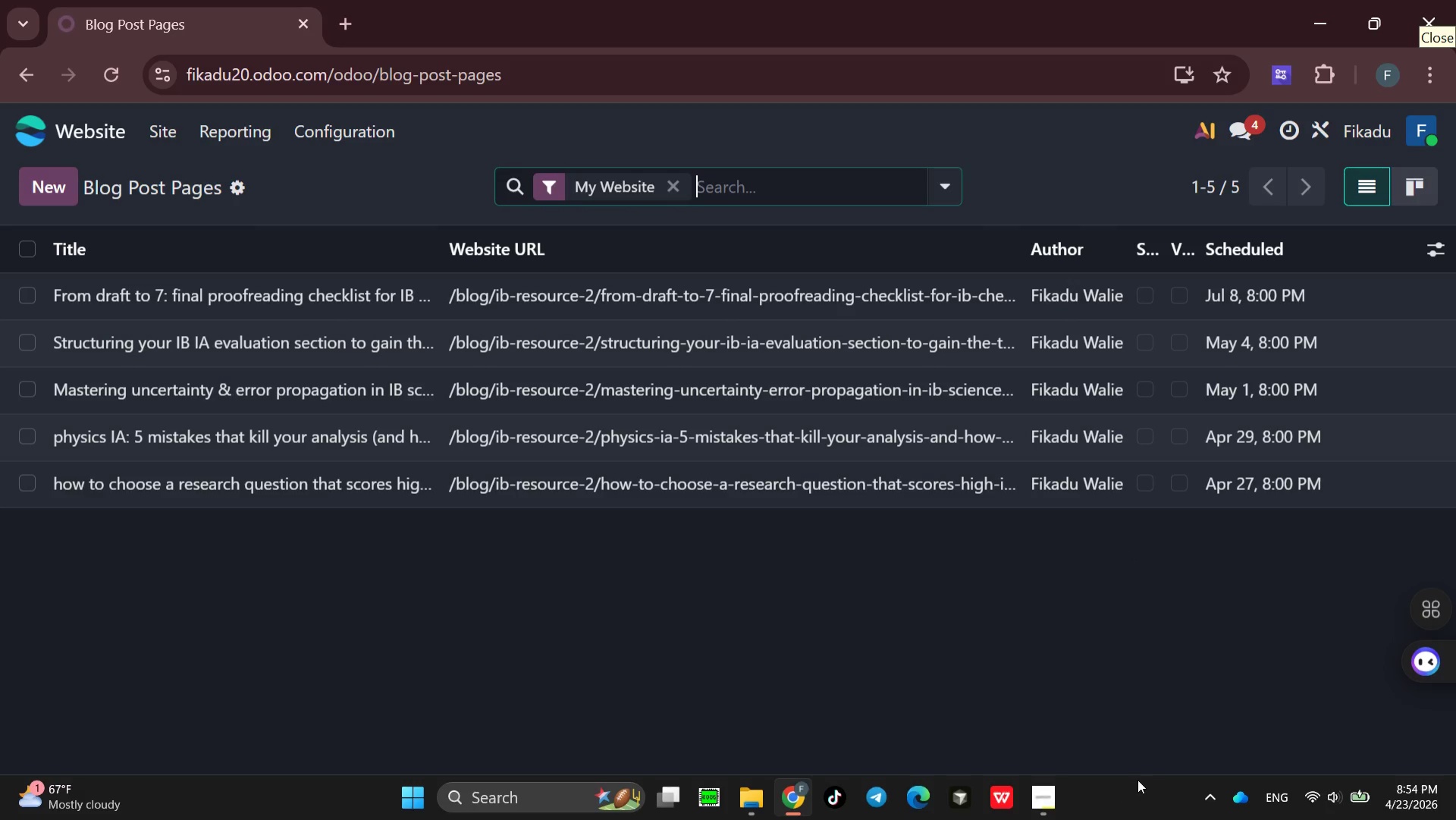 
wait(6.39)
 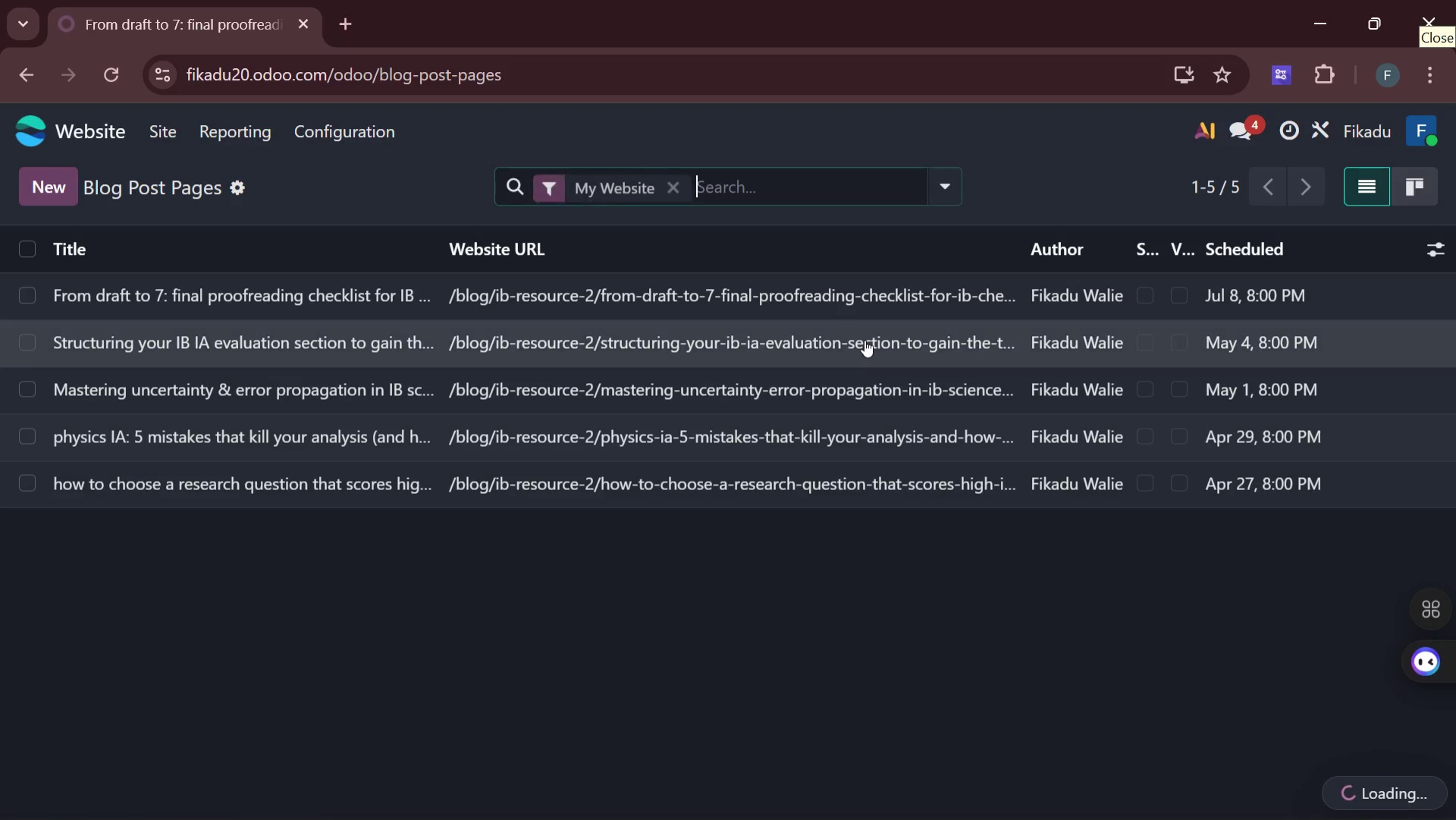 
left_click([1027, 725])
 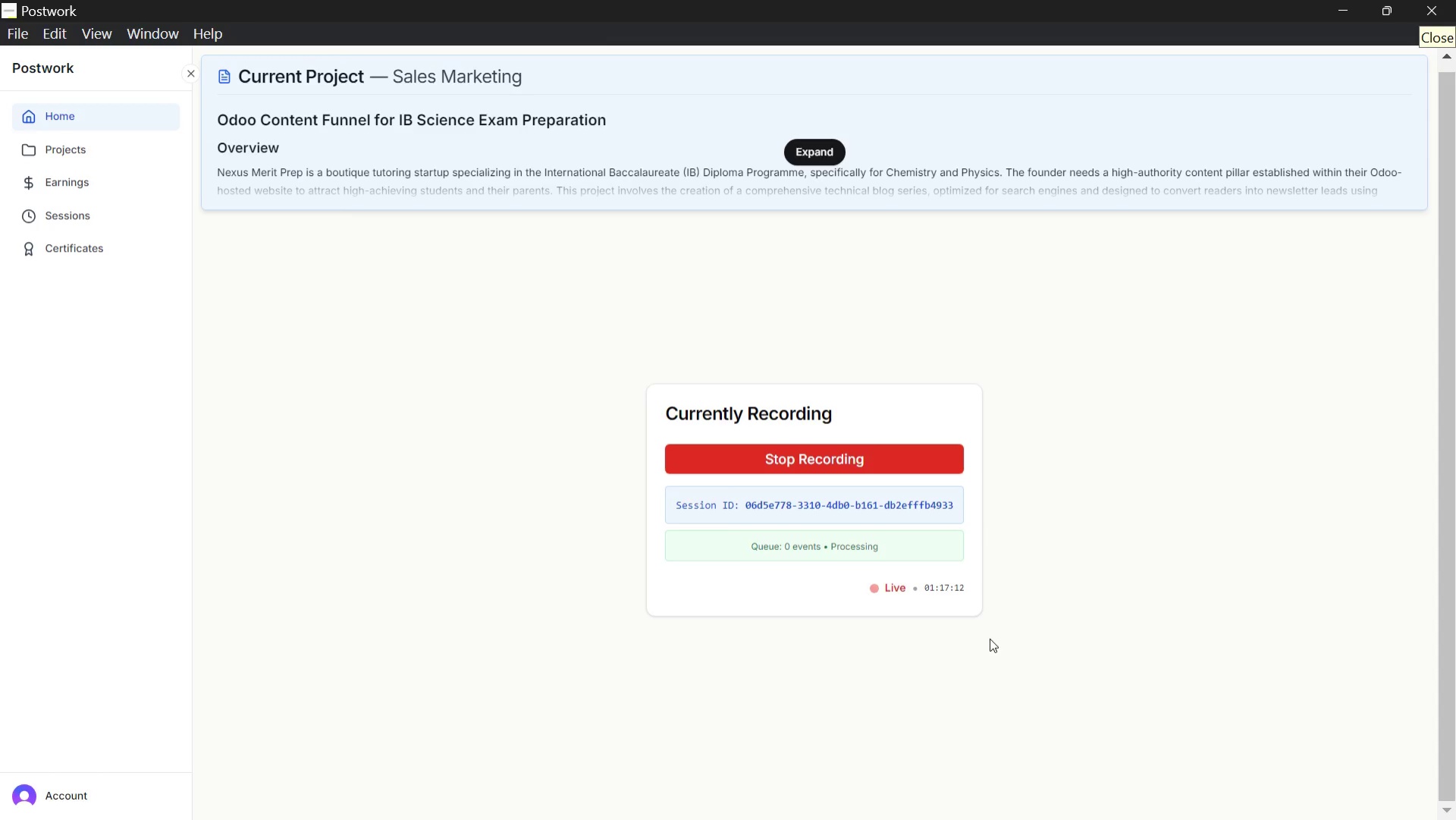 
wait(30.98)
 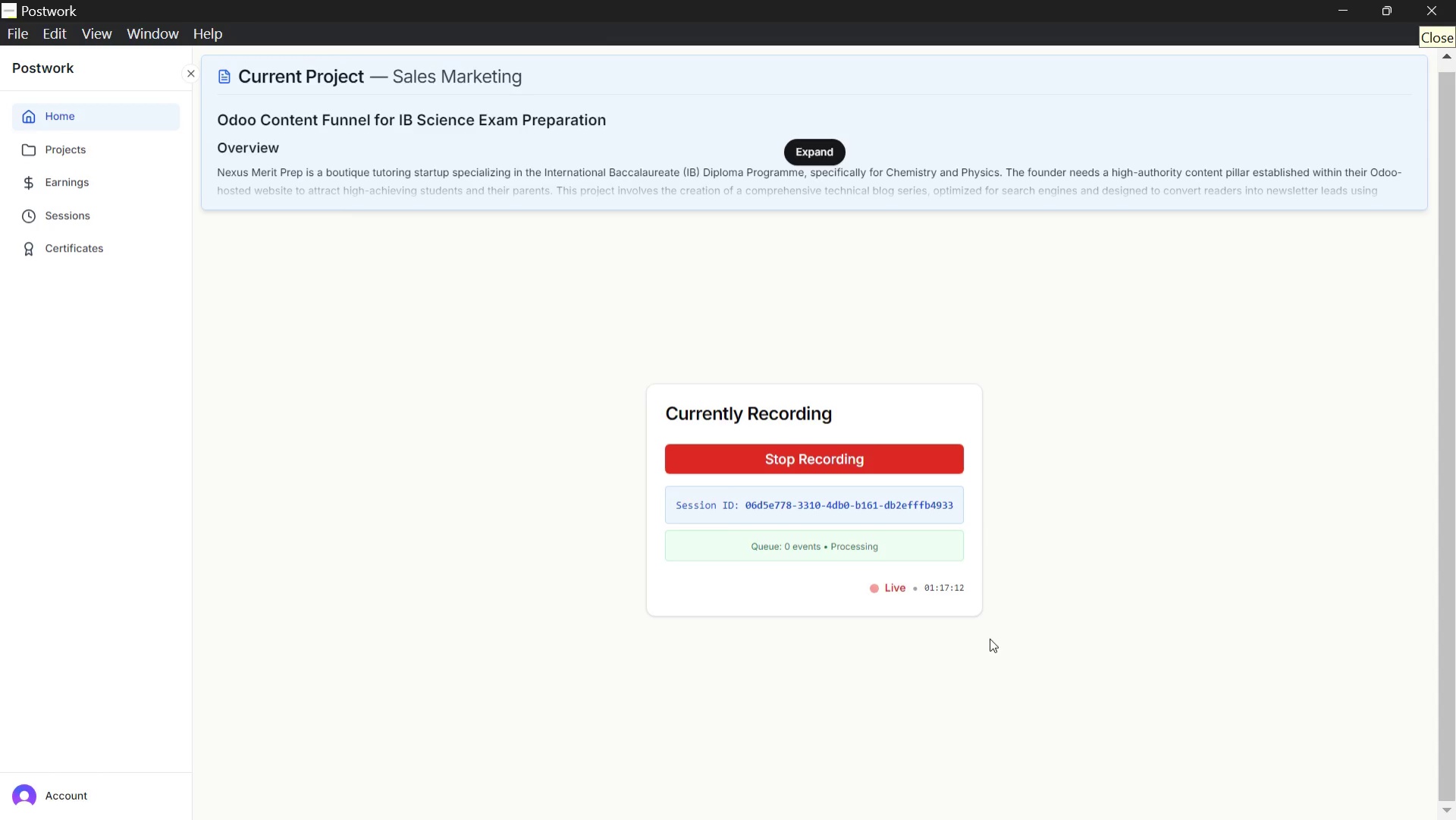 
left_click([779, 739])
 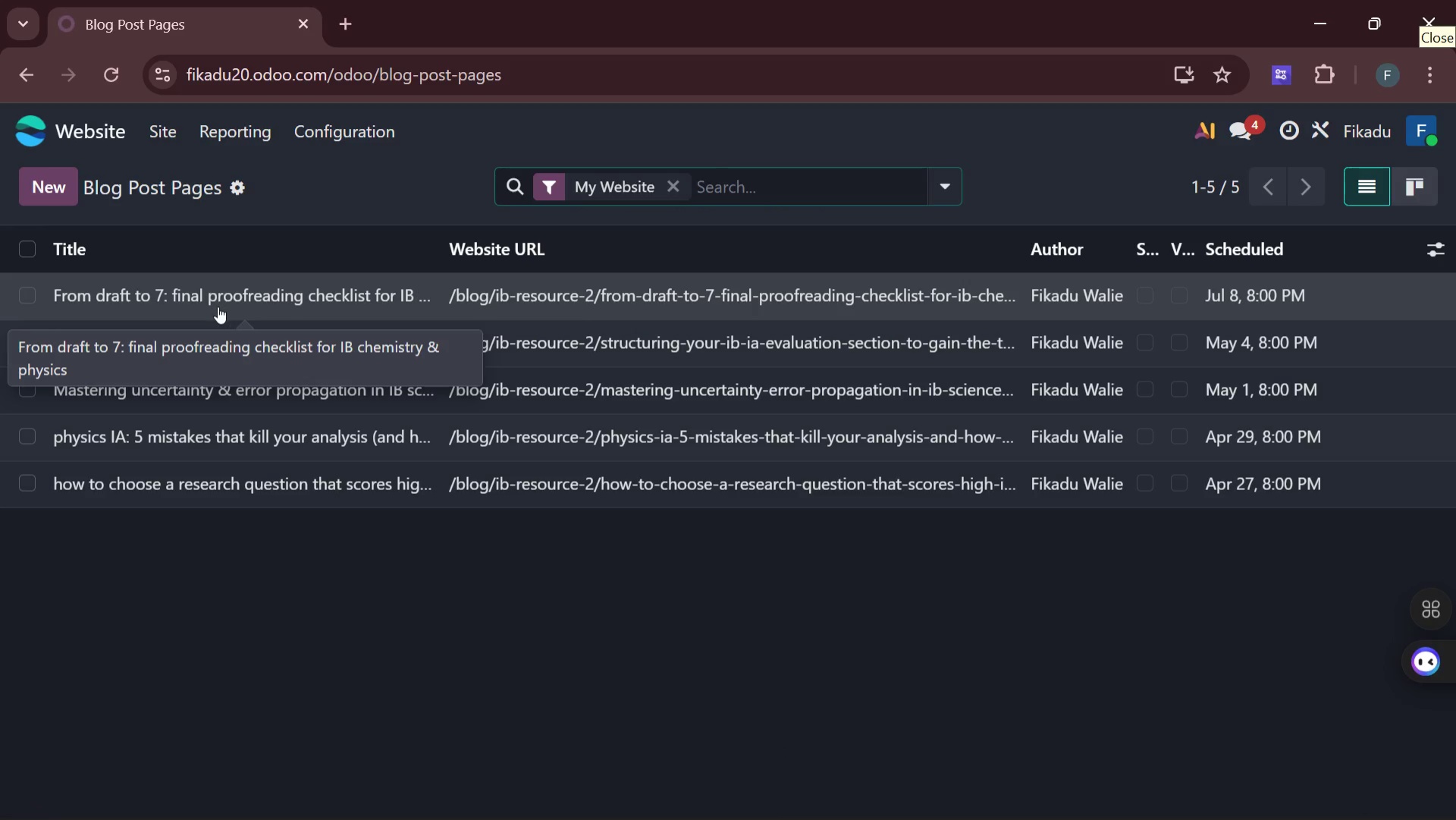 
wait(8.38)
 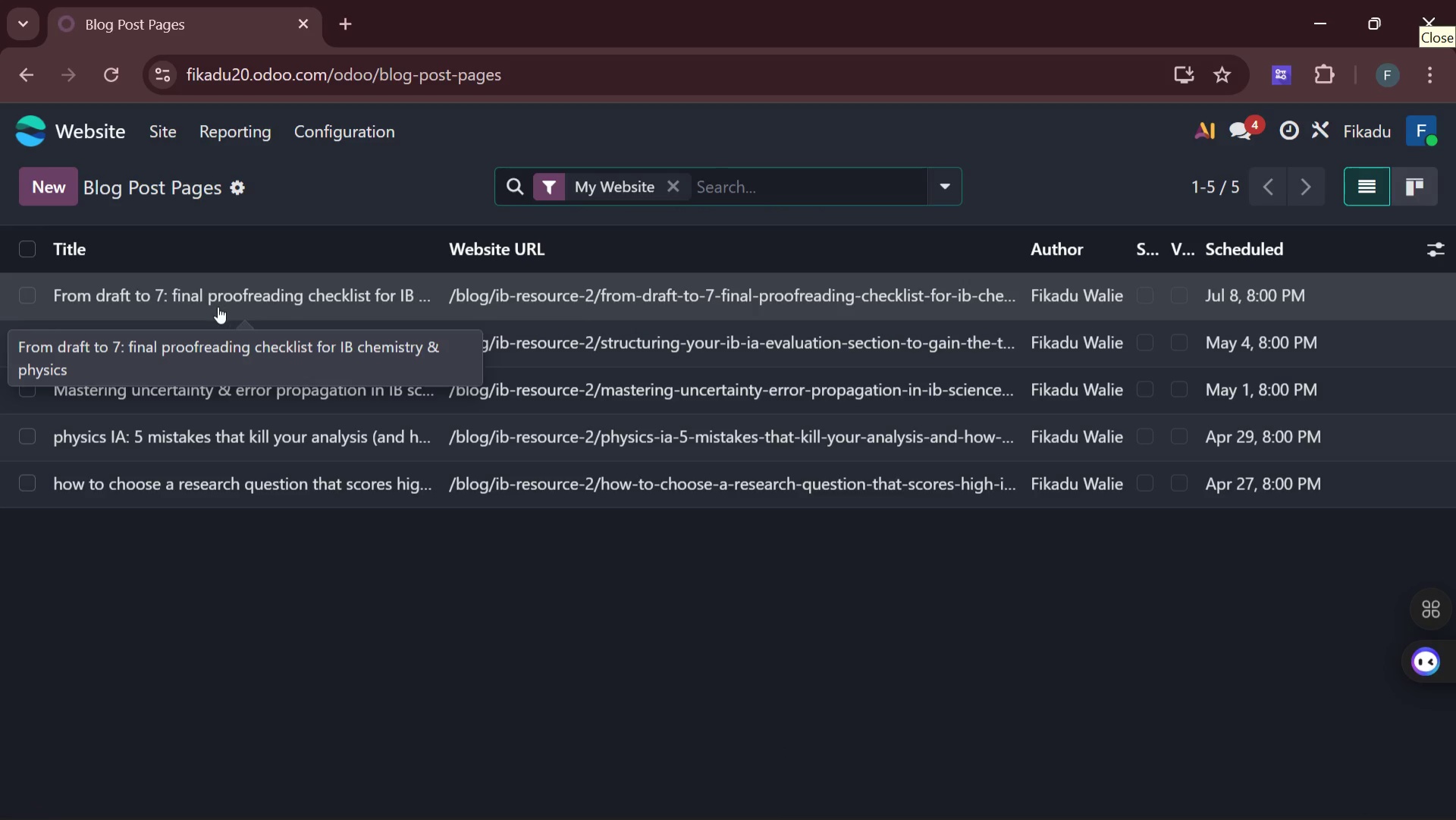 
left_click([165, 132])
 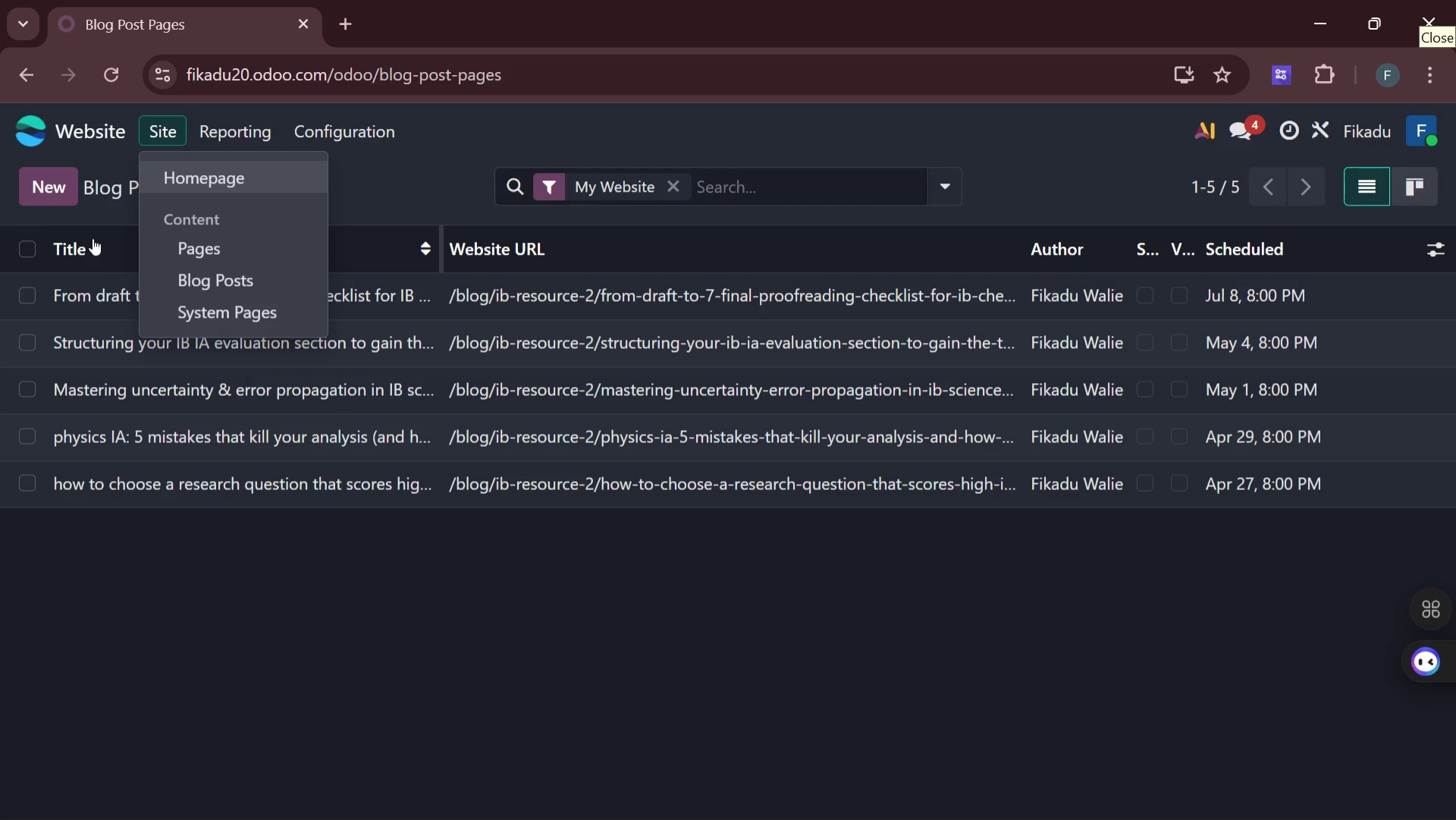 
left_click([102, 237])
 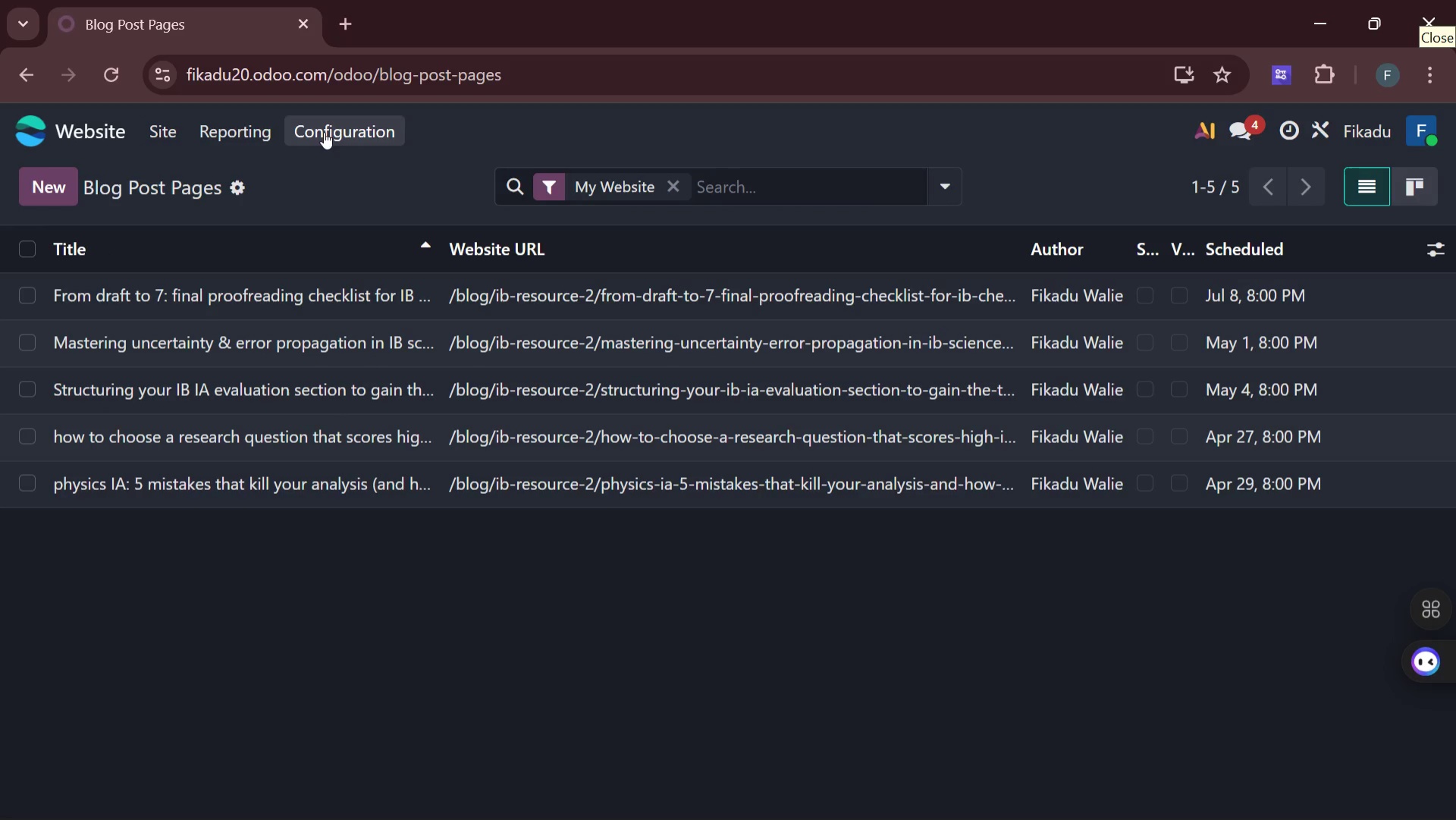 
mouse_move([100, 133])
 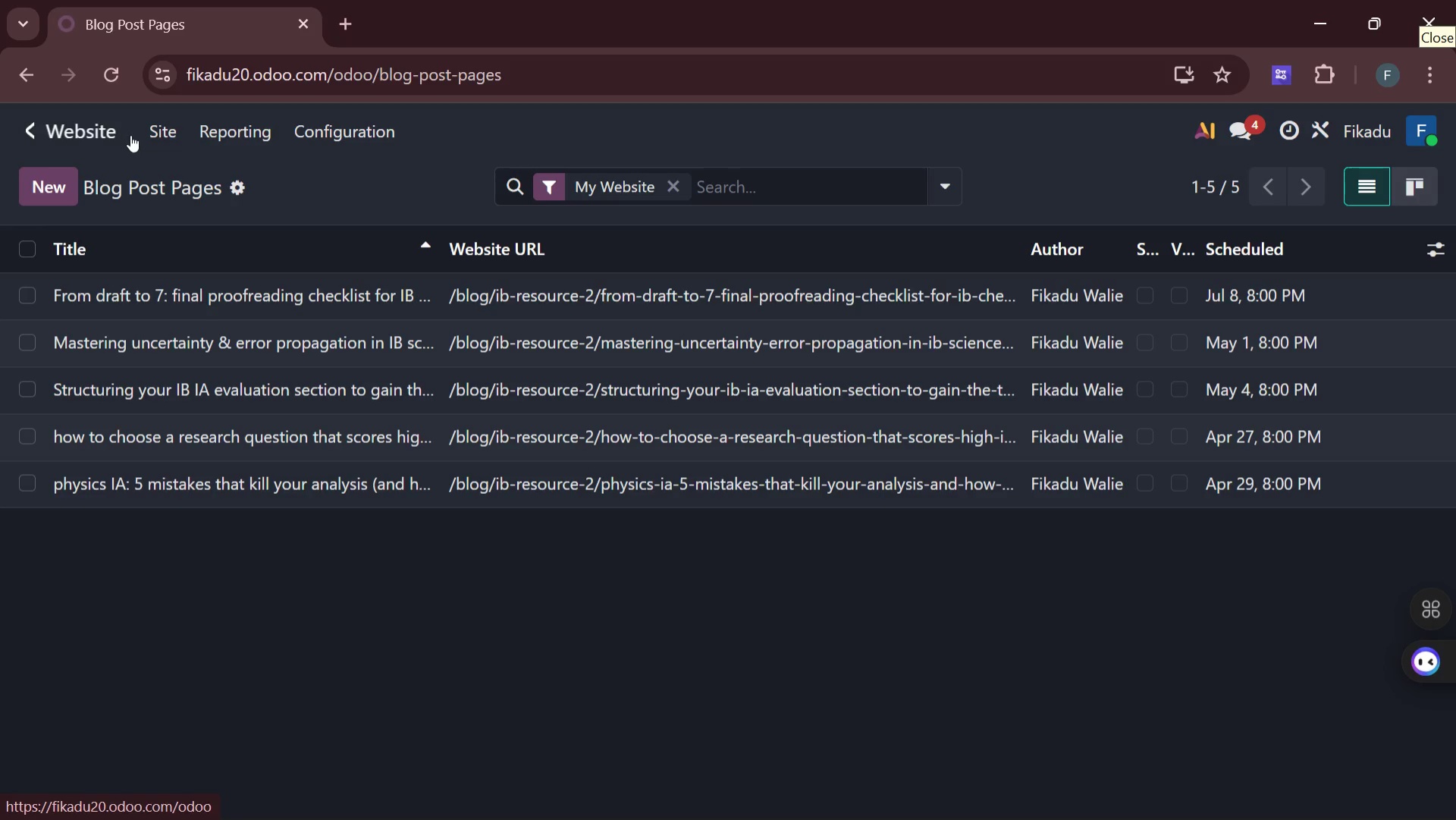 
mouse_move([125, 136])
 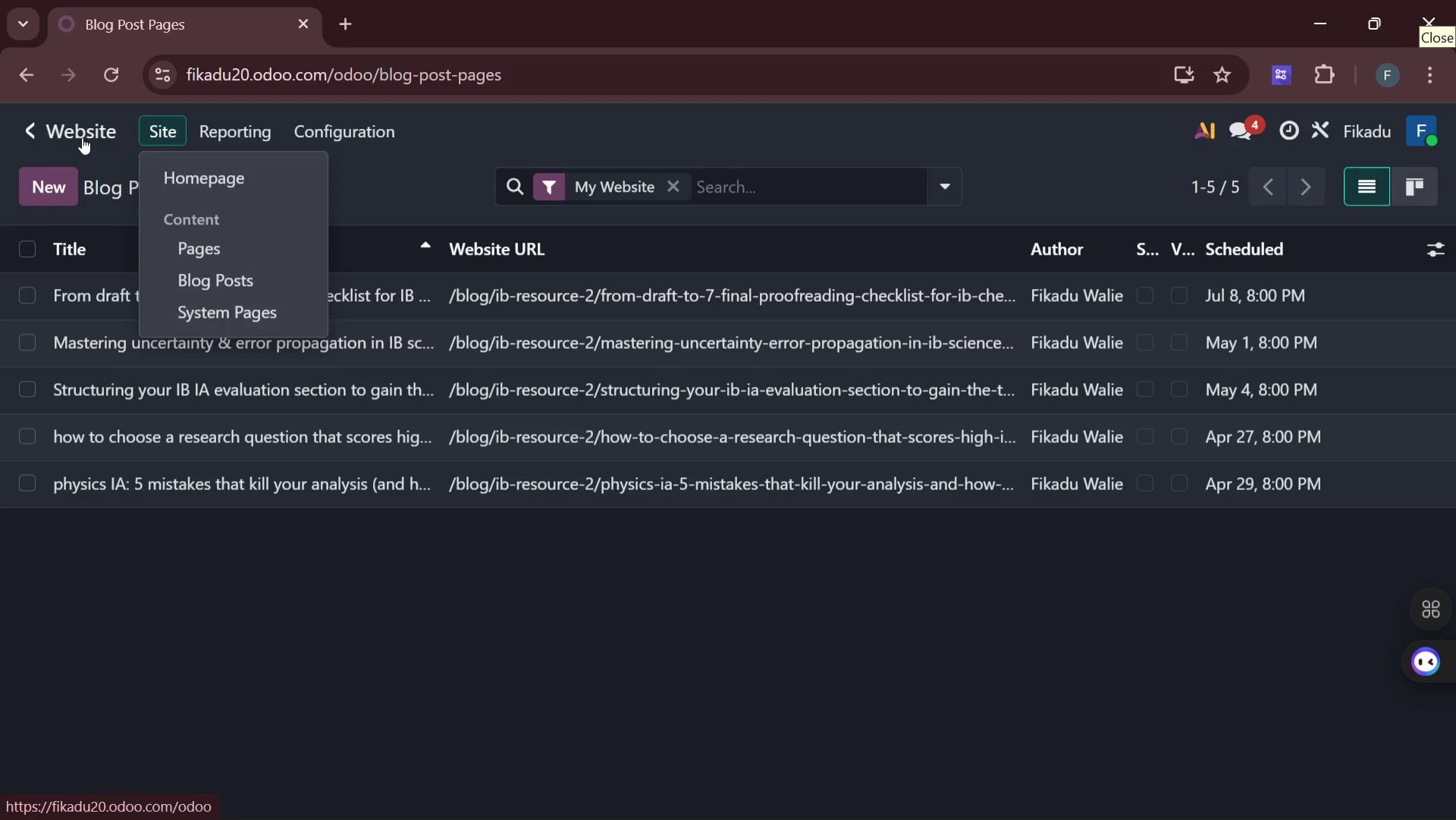 
left_click([82, 137])
 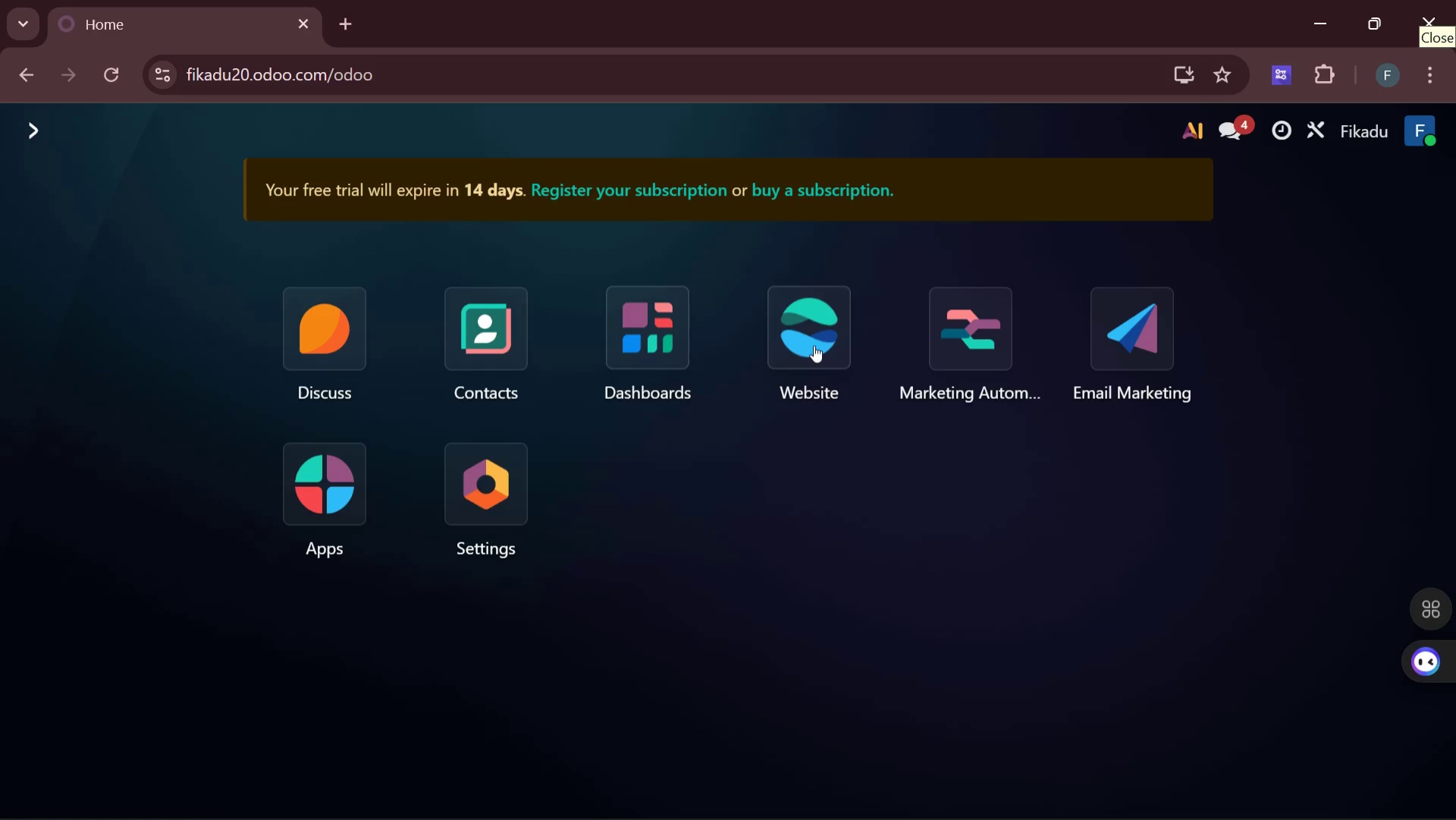 
left_click([814, 345])
 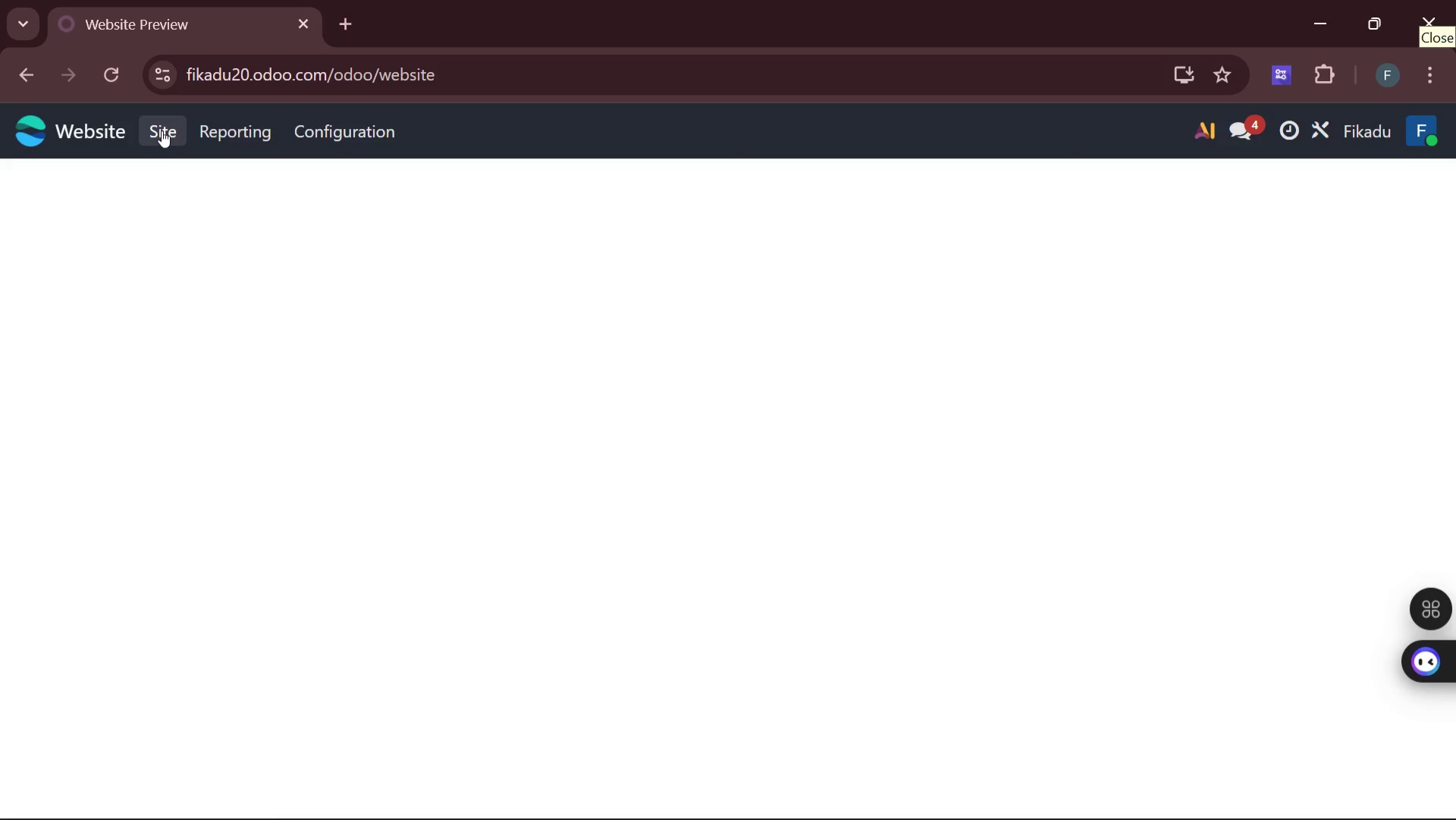 